 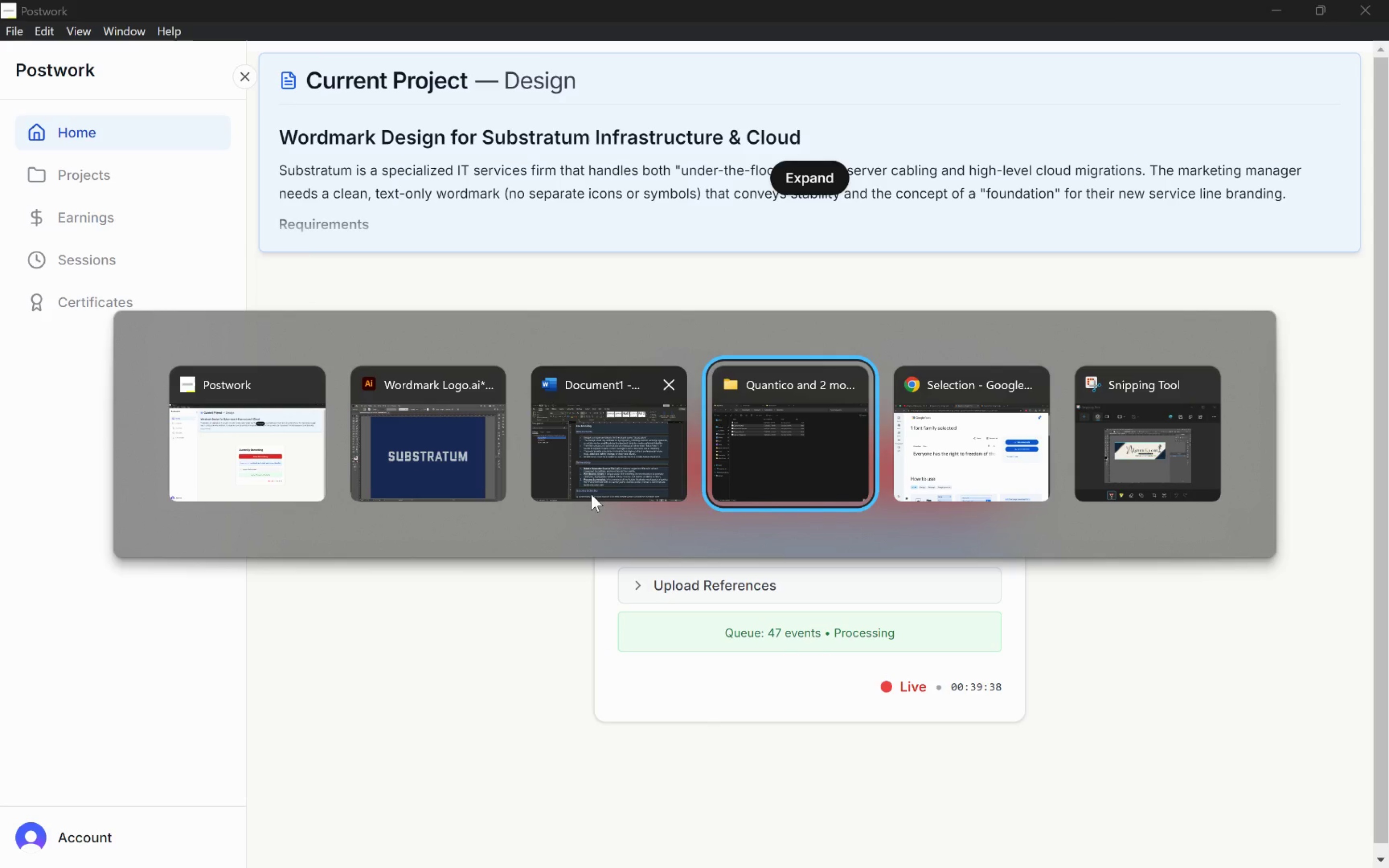 
left_click([585, 452])
 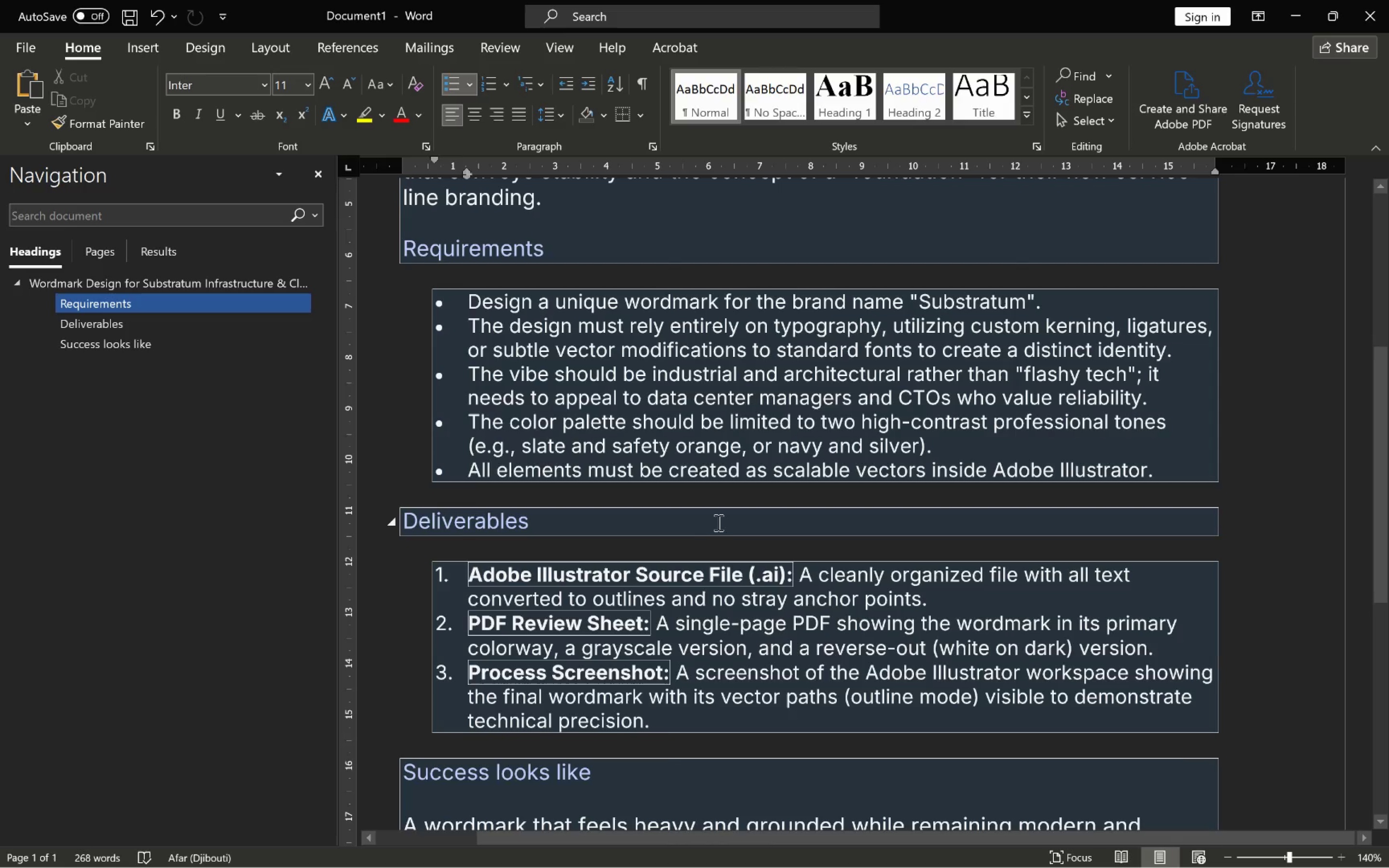 
scroll: coordinate [722, 522], scroll_direction: down, amount: 3.0
 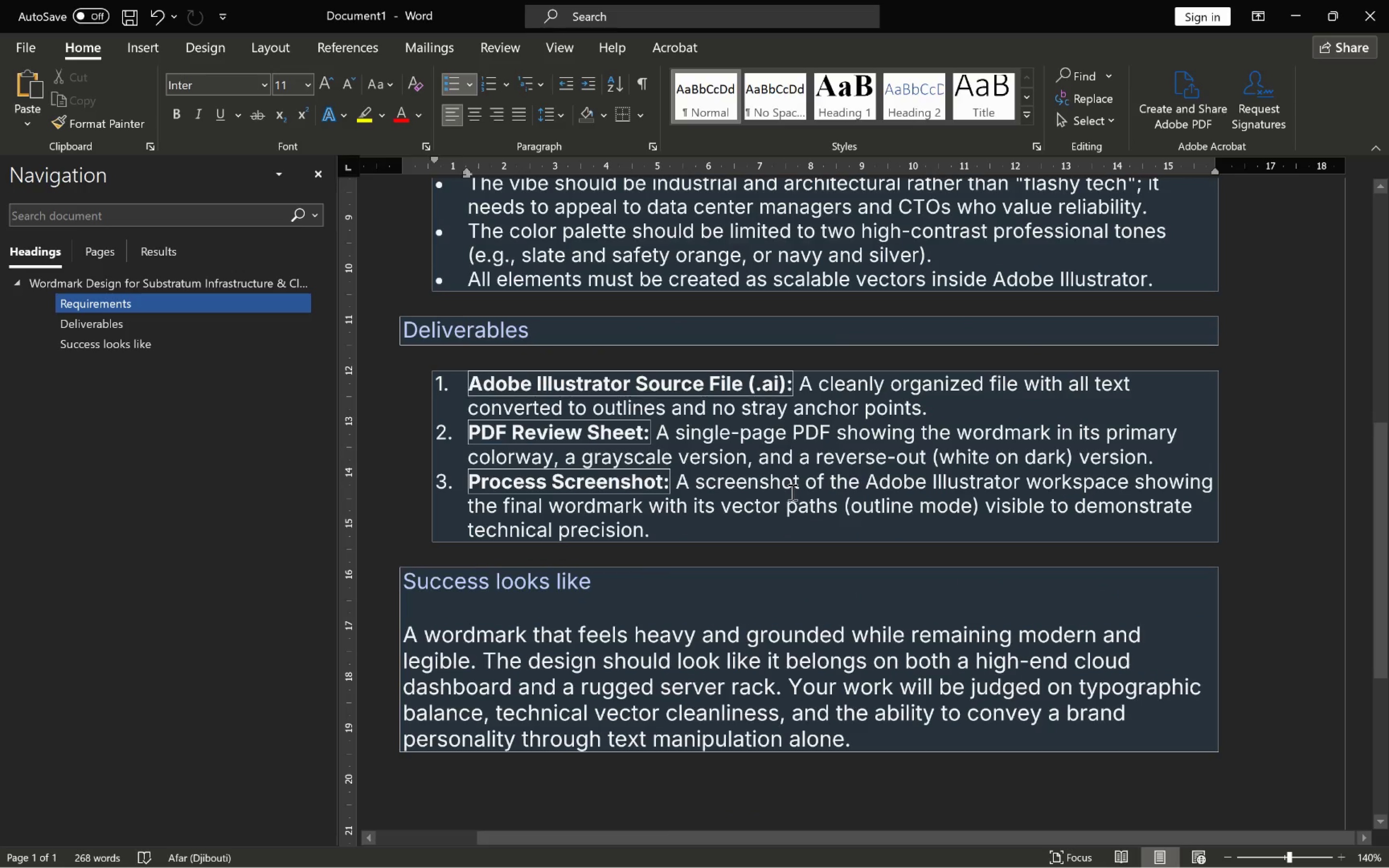 
wait(6.16)
 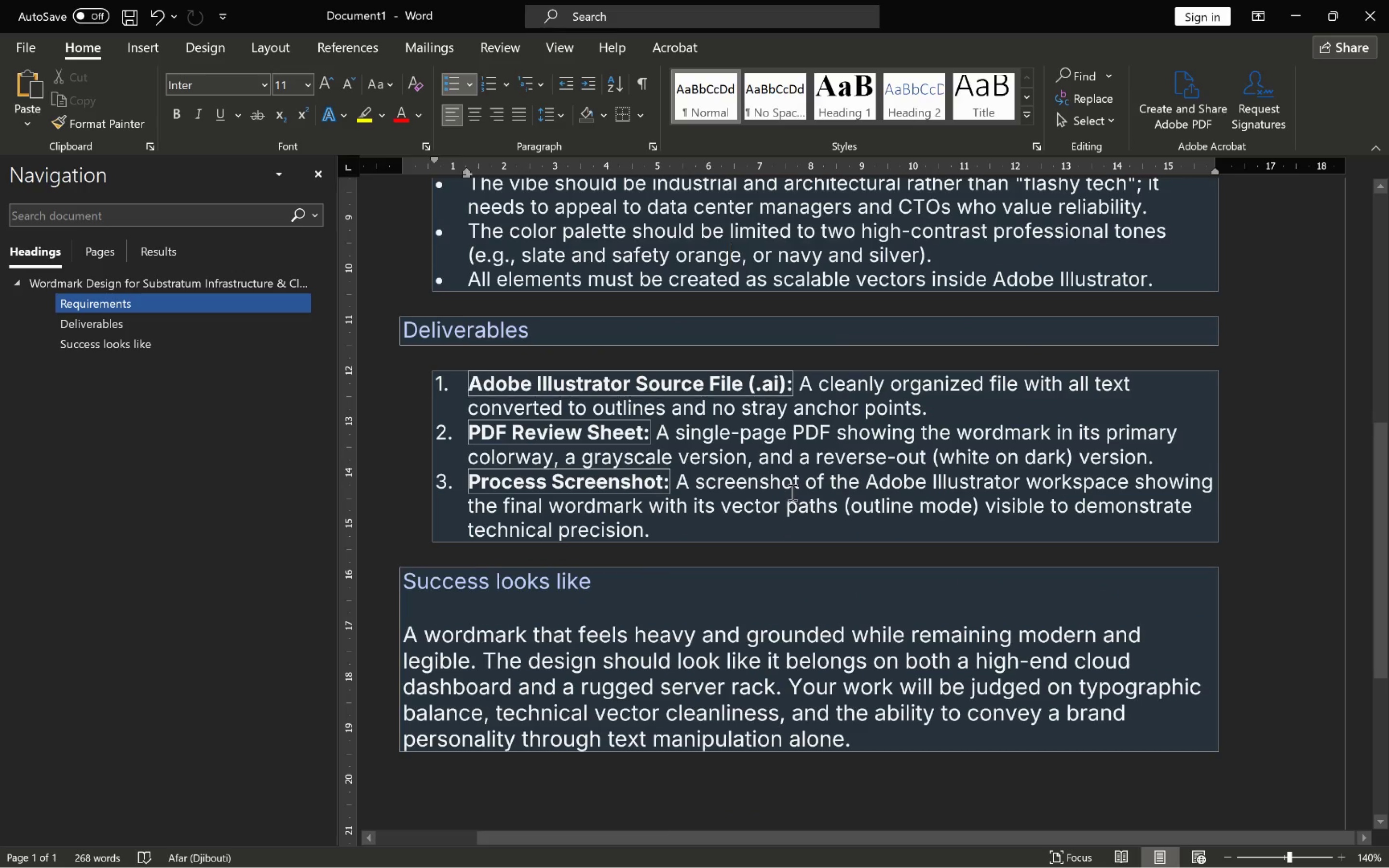 
key(Alt+AltLeft)
 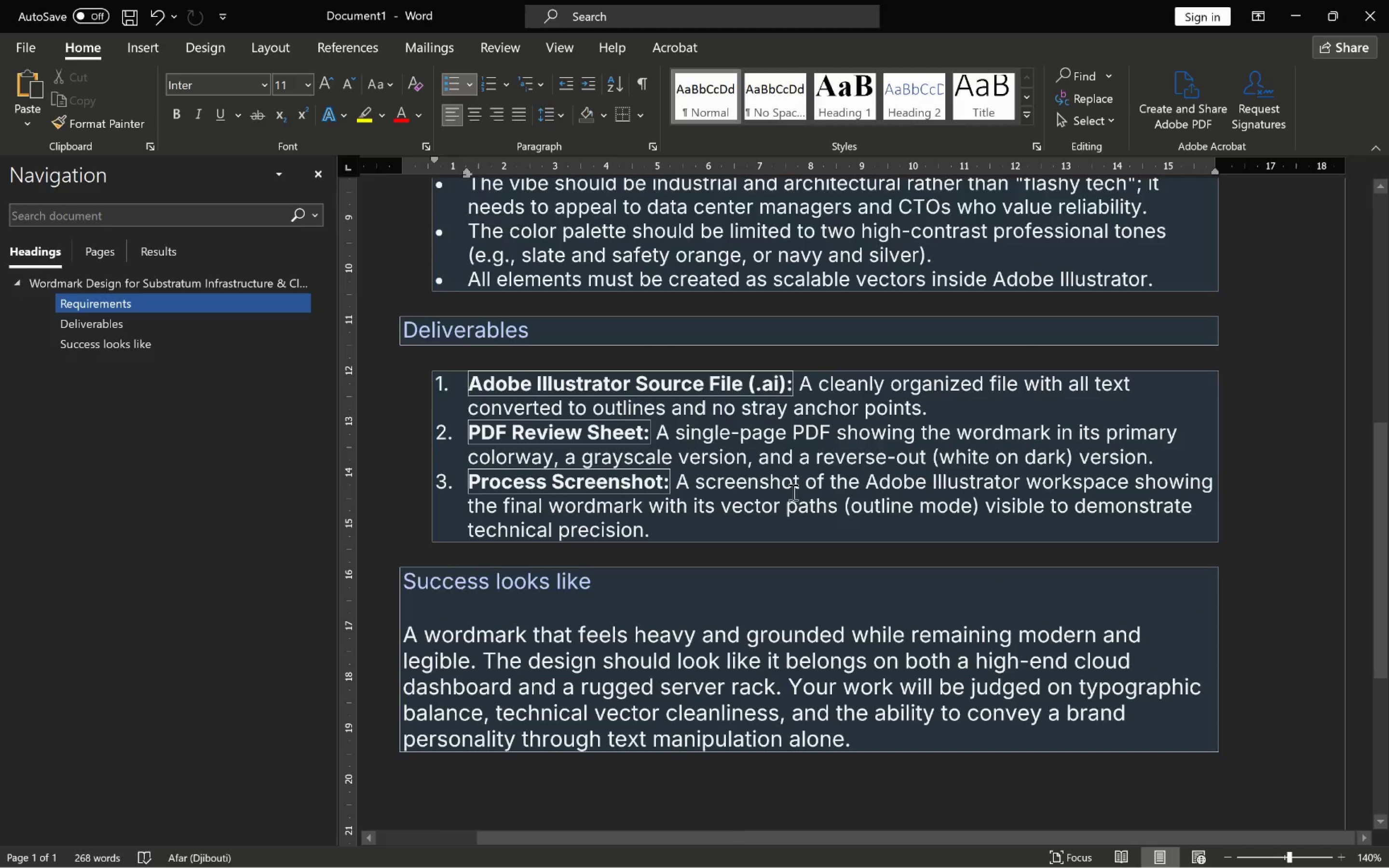 
key(Alt+Tab)